 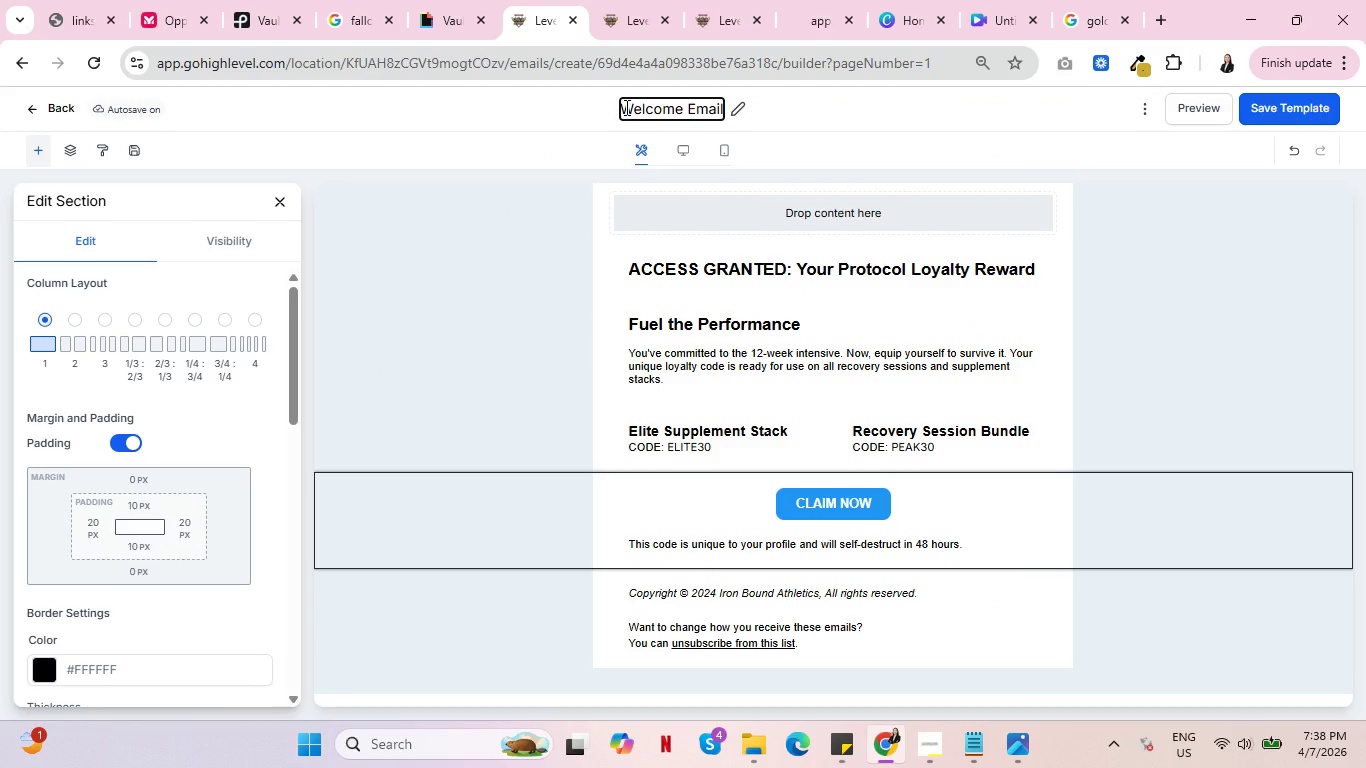 
type(PEak)
key(Backspace)
key(Backspace)
key(Backspace)
type(eak )
 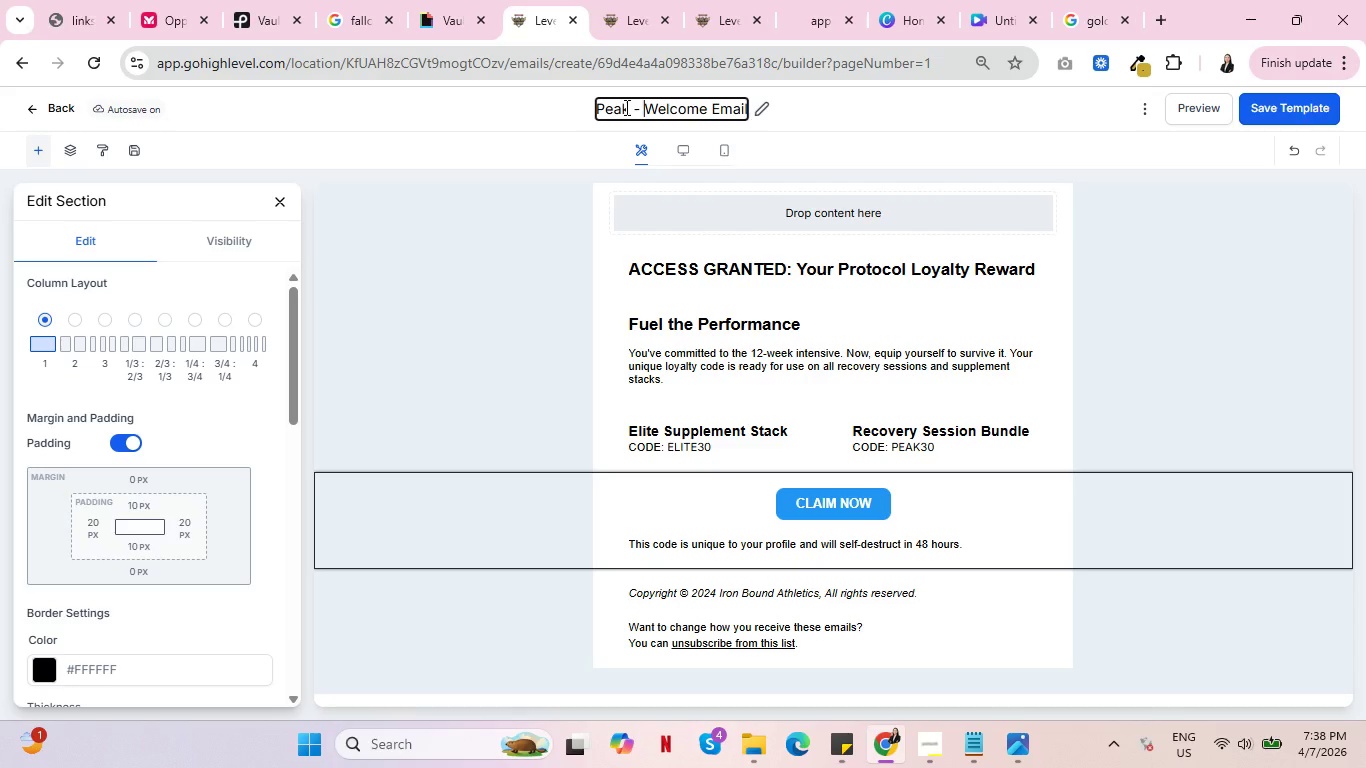 
 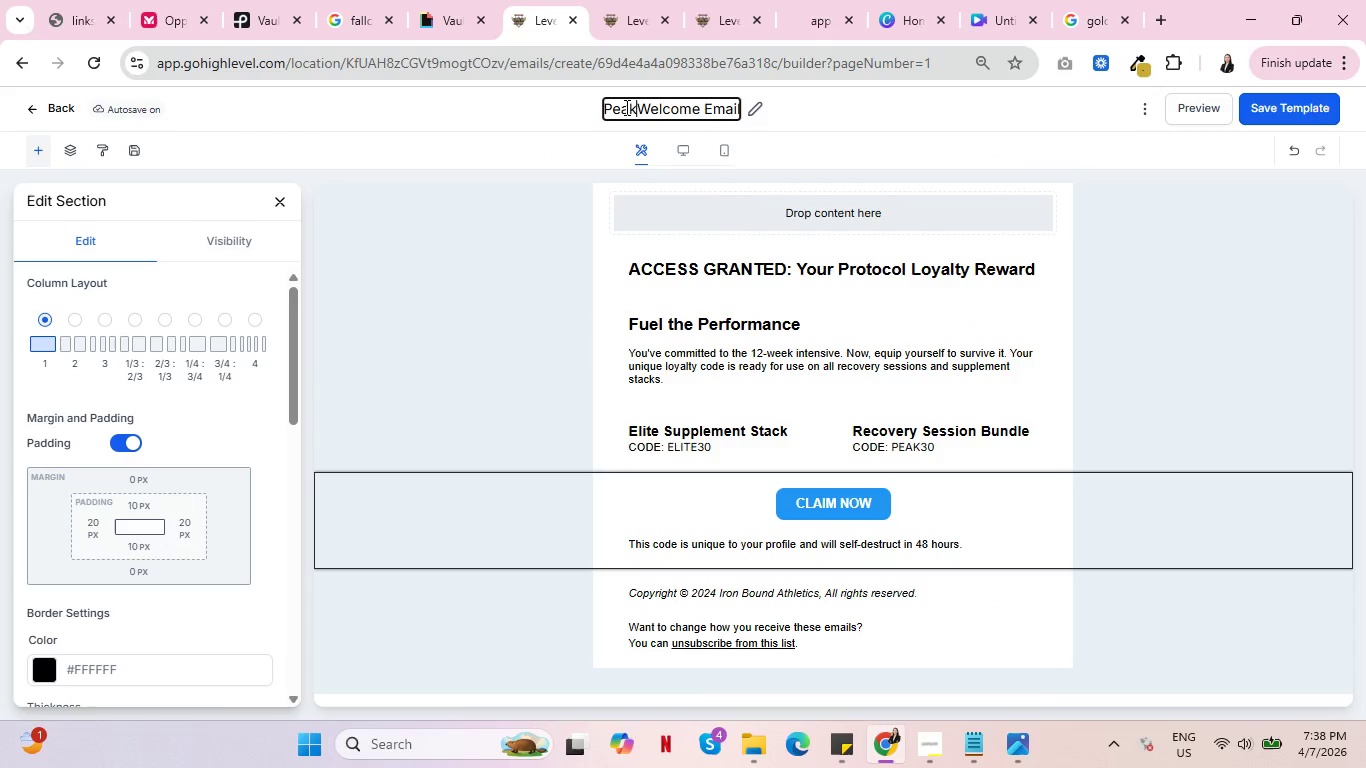 
key(Minus)
 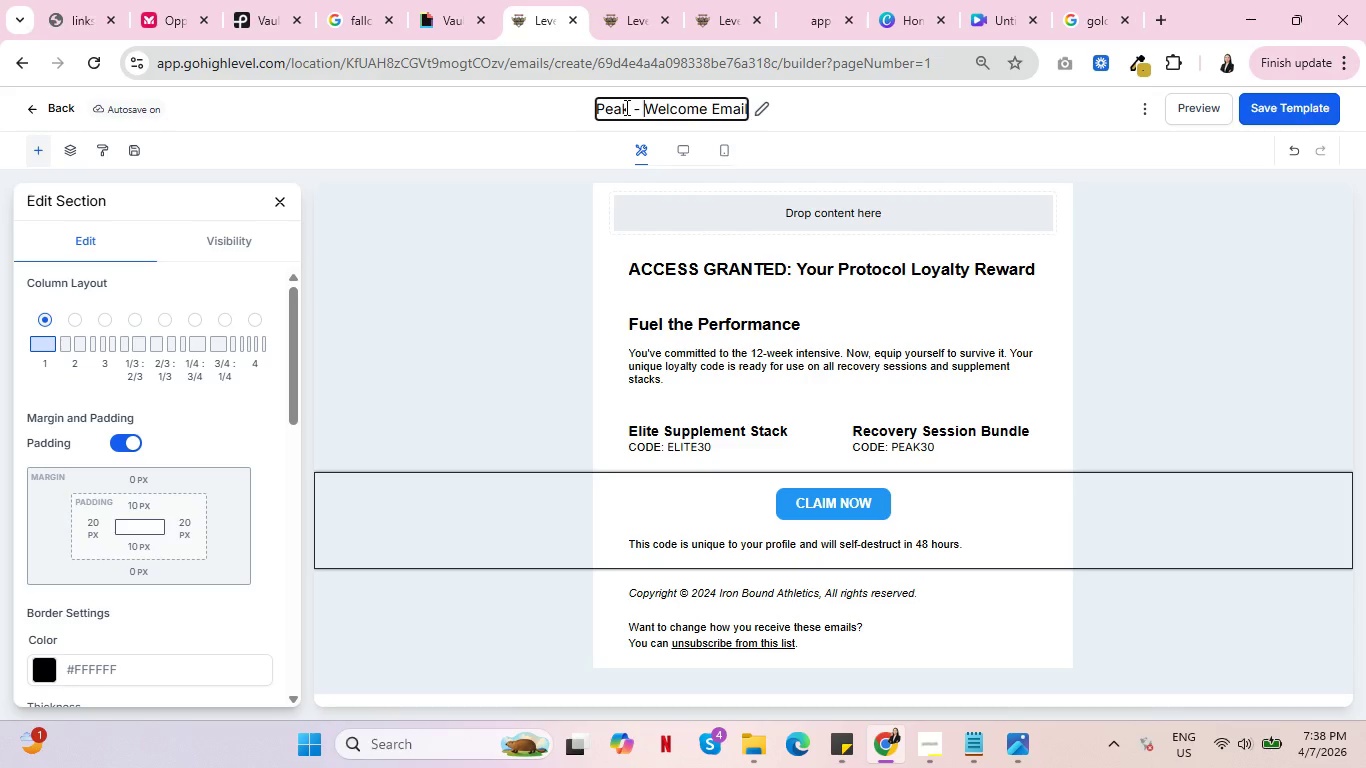 
key(Space)
 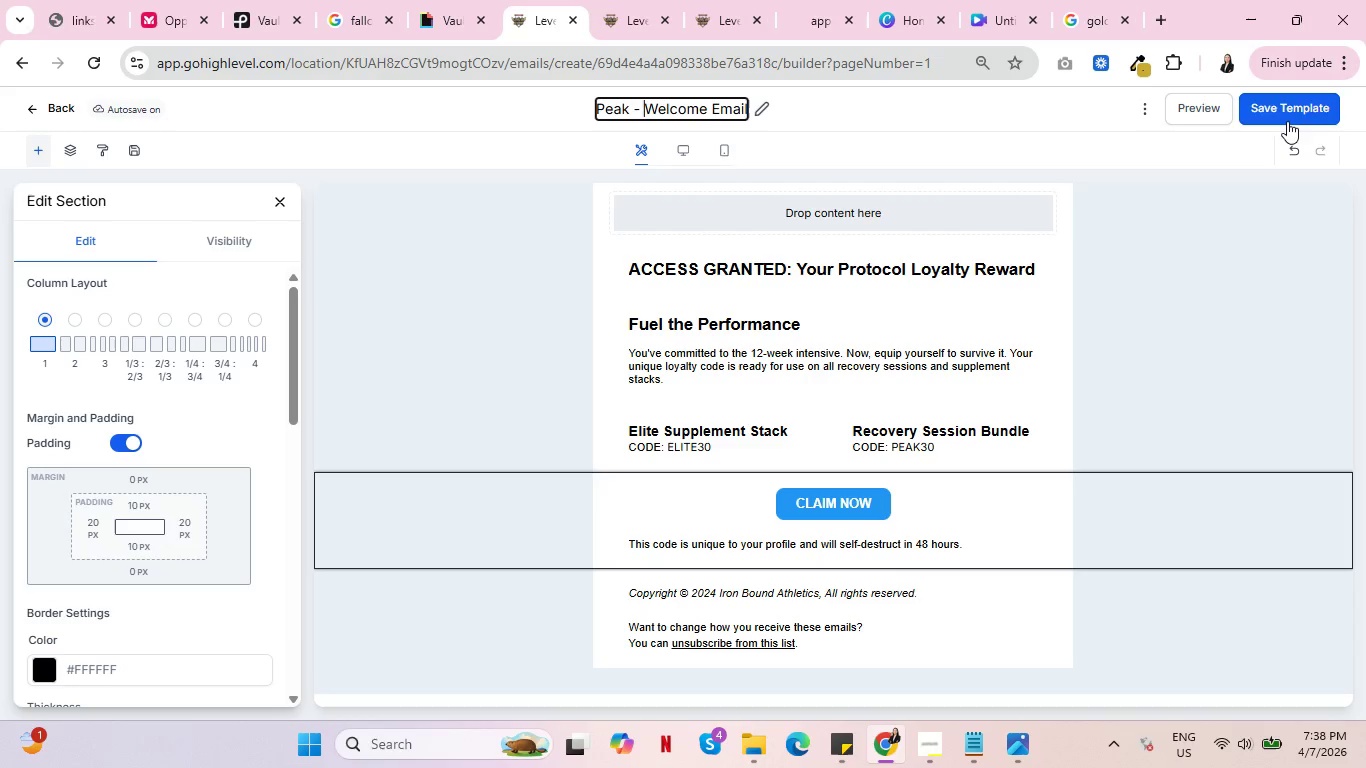 
left_click([1295, 108])
 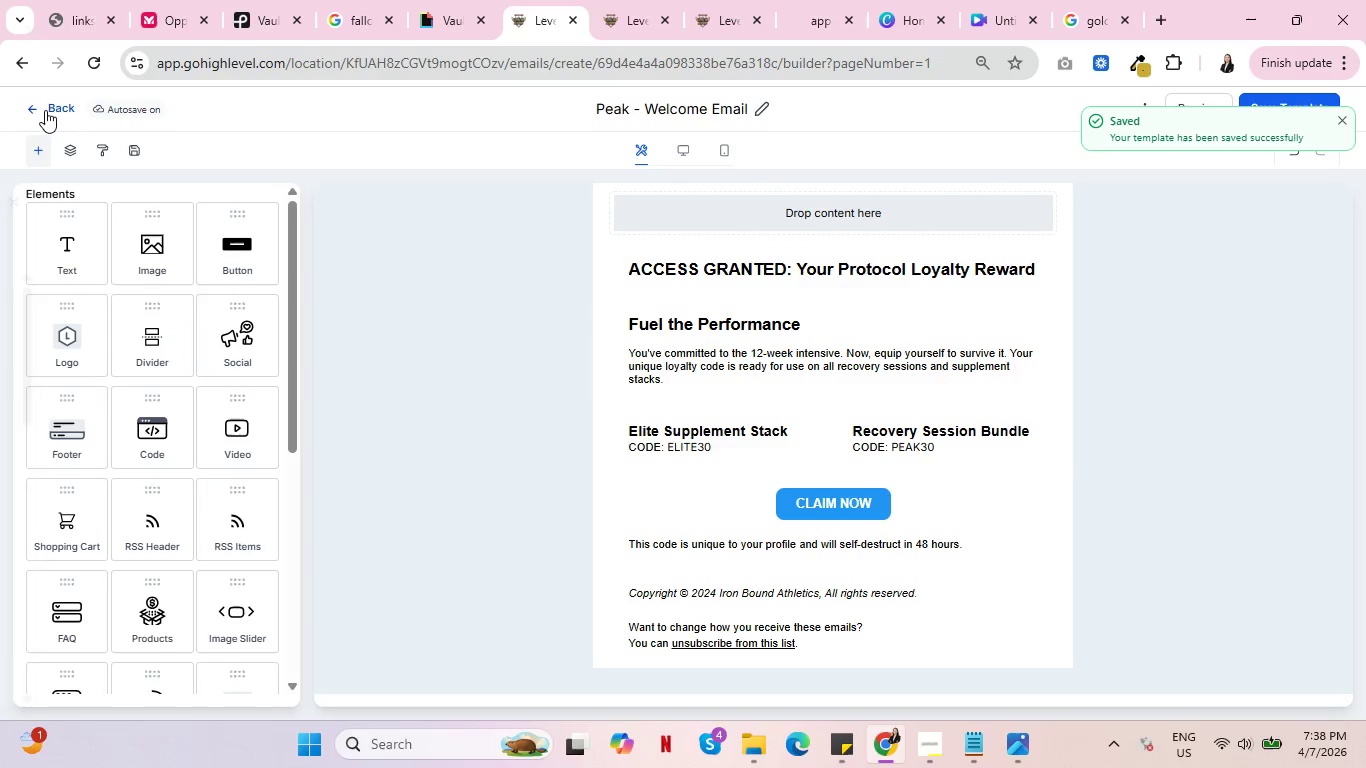 
wait(5.88)
 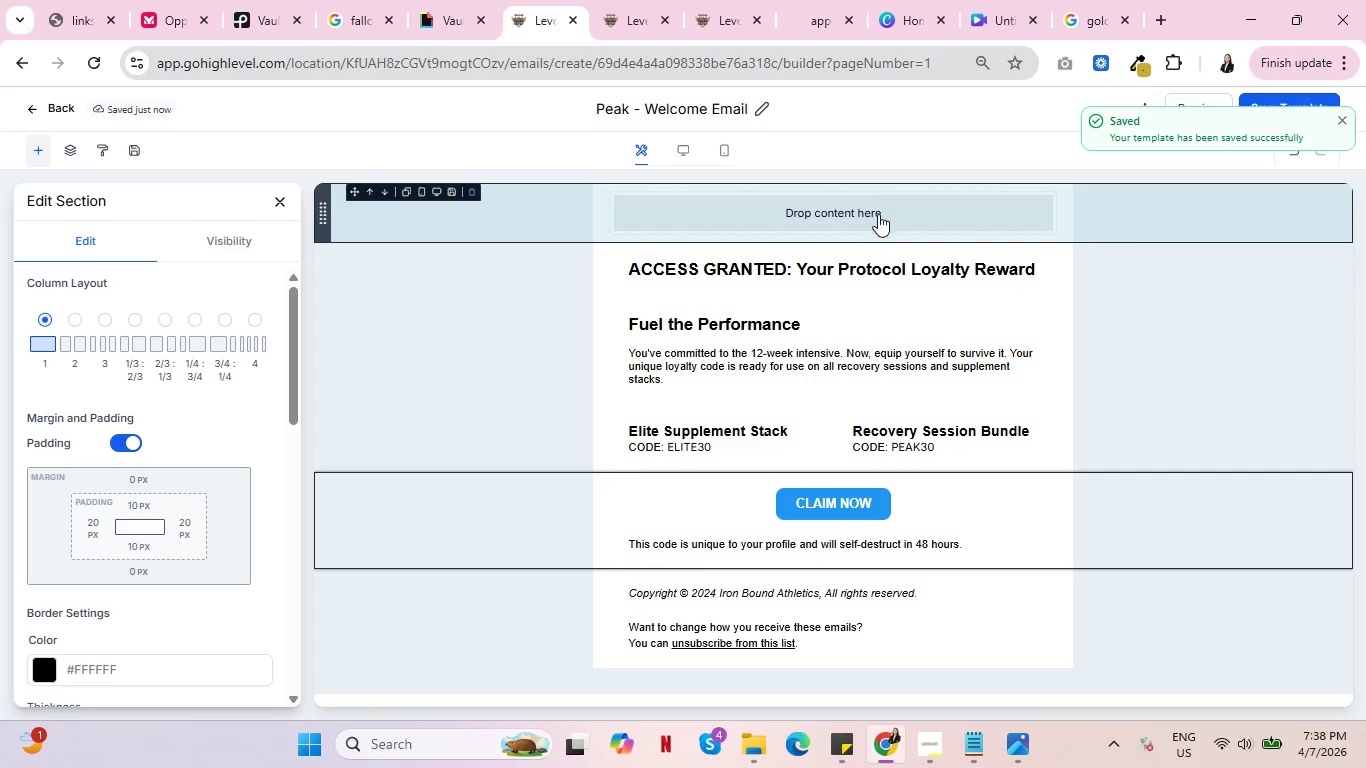 
left_click([44, 110])
 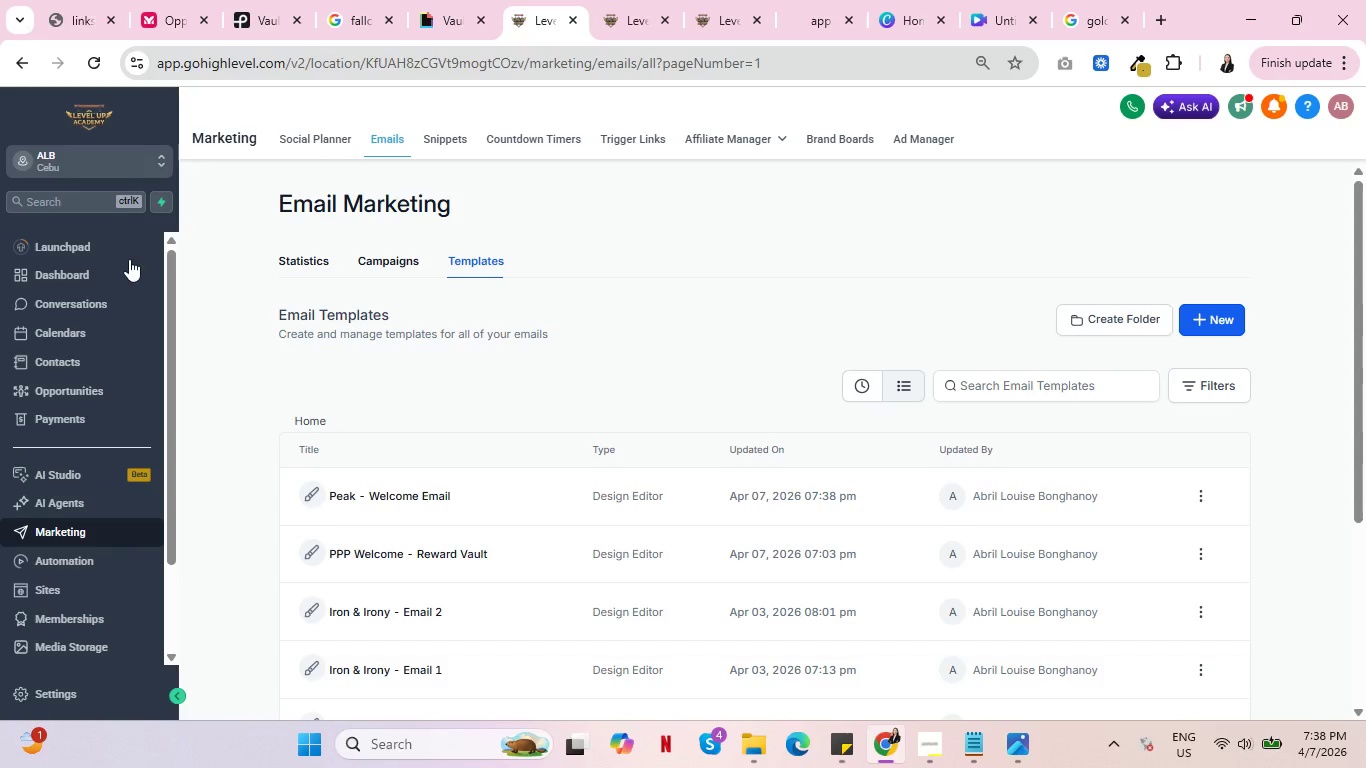 
wait(7.41)
 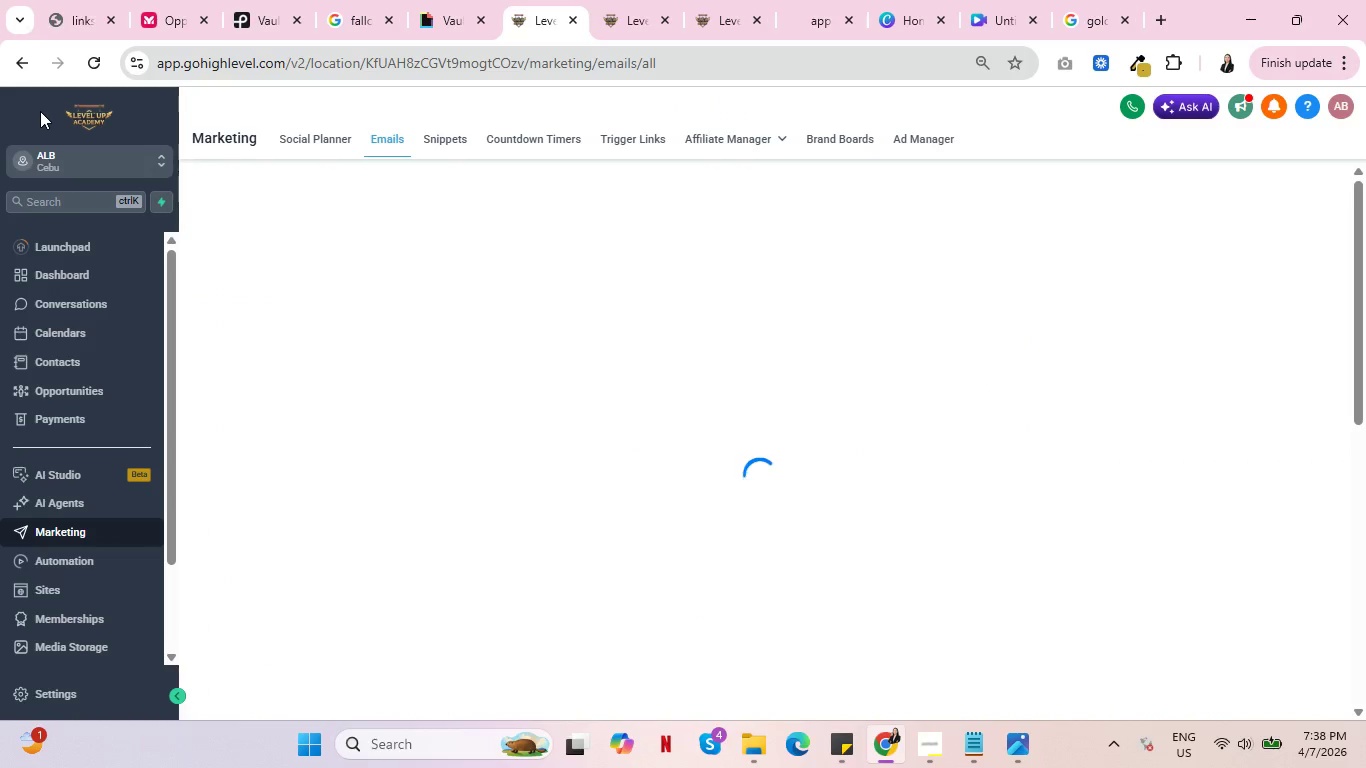 
left_click([927, 739])